 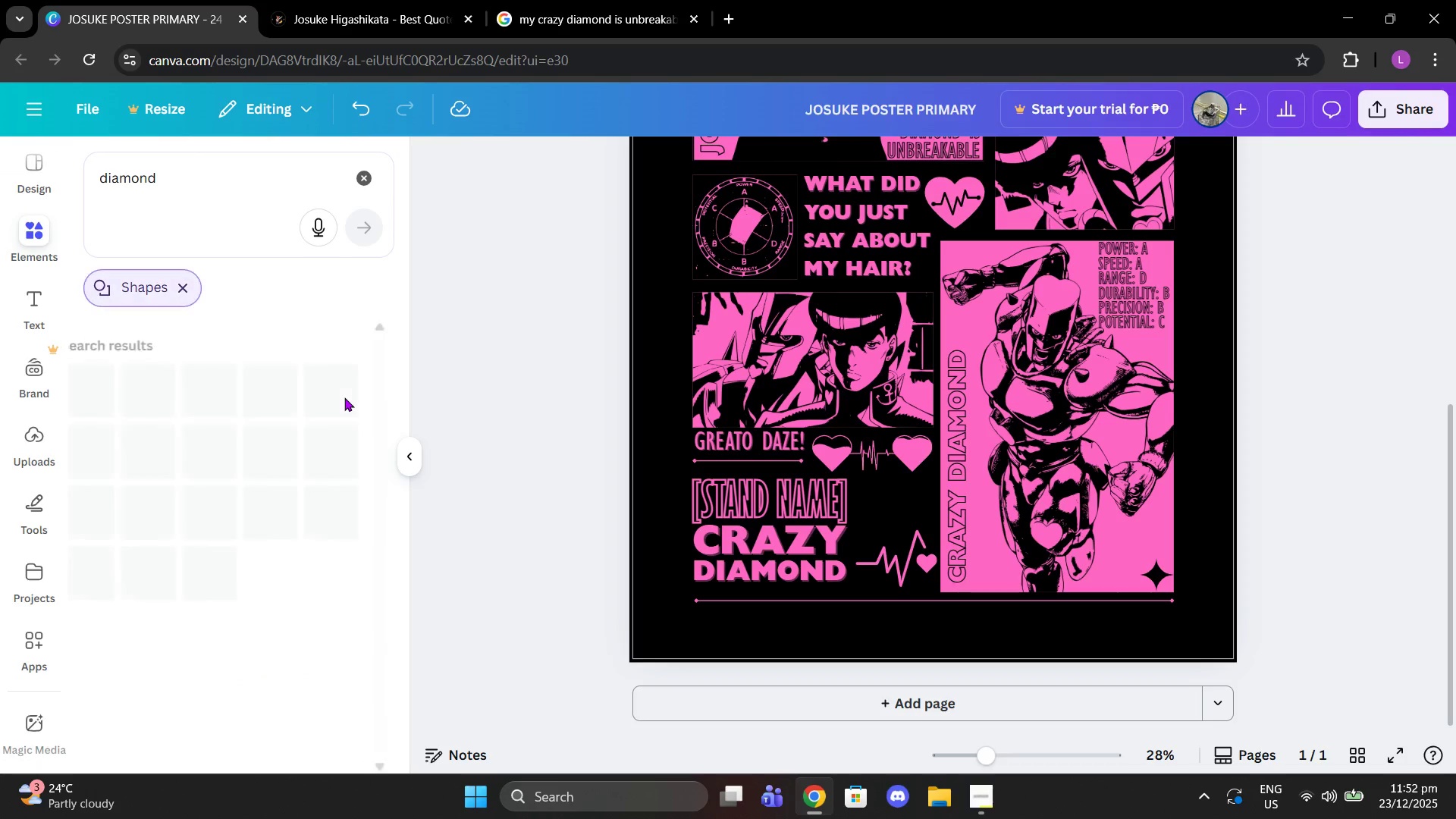 
left_click([179, 281])
 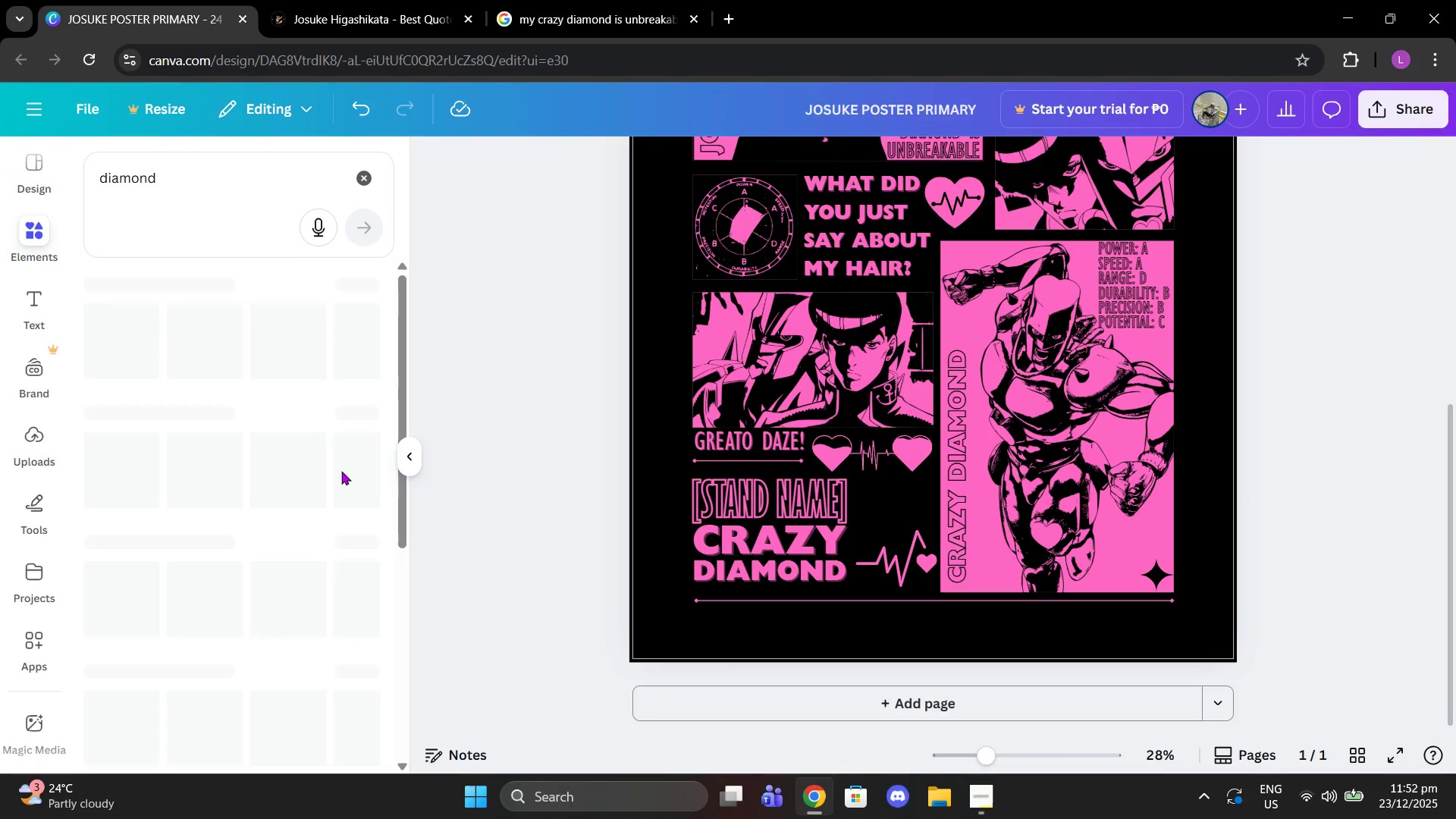 
scroll: coordinate [341, 471], scroll_direction: down, amount: 1.0
 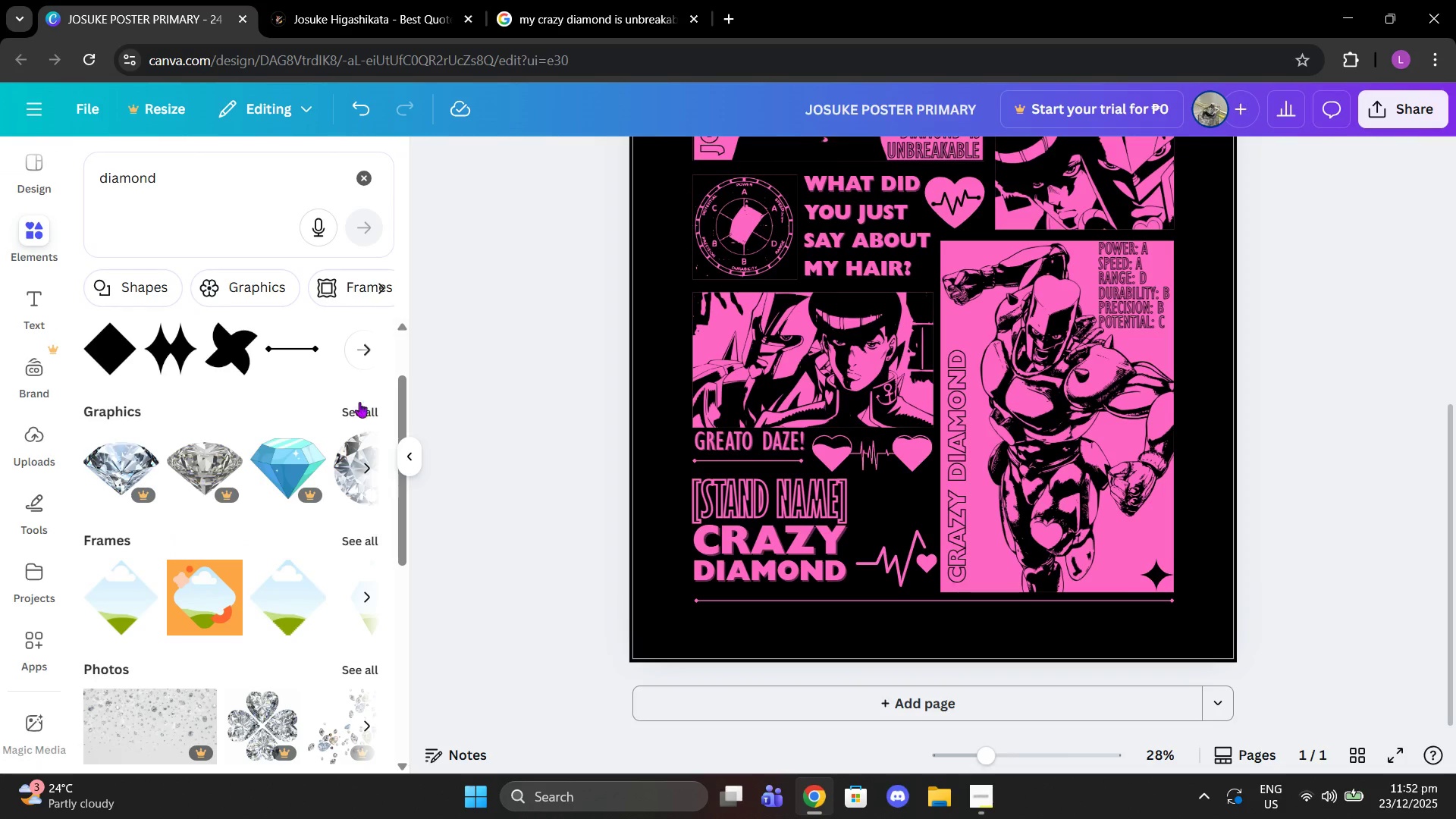 
left_click([362, 407])
 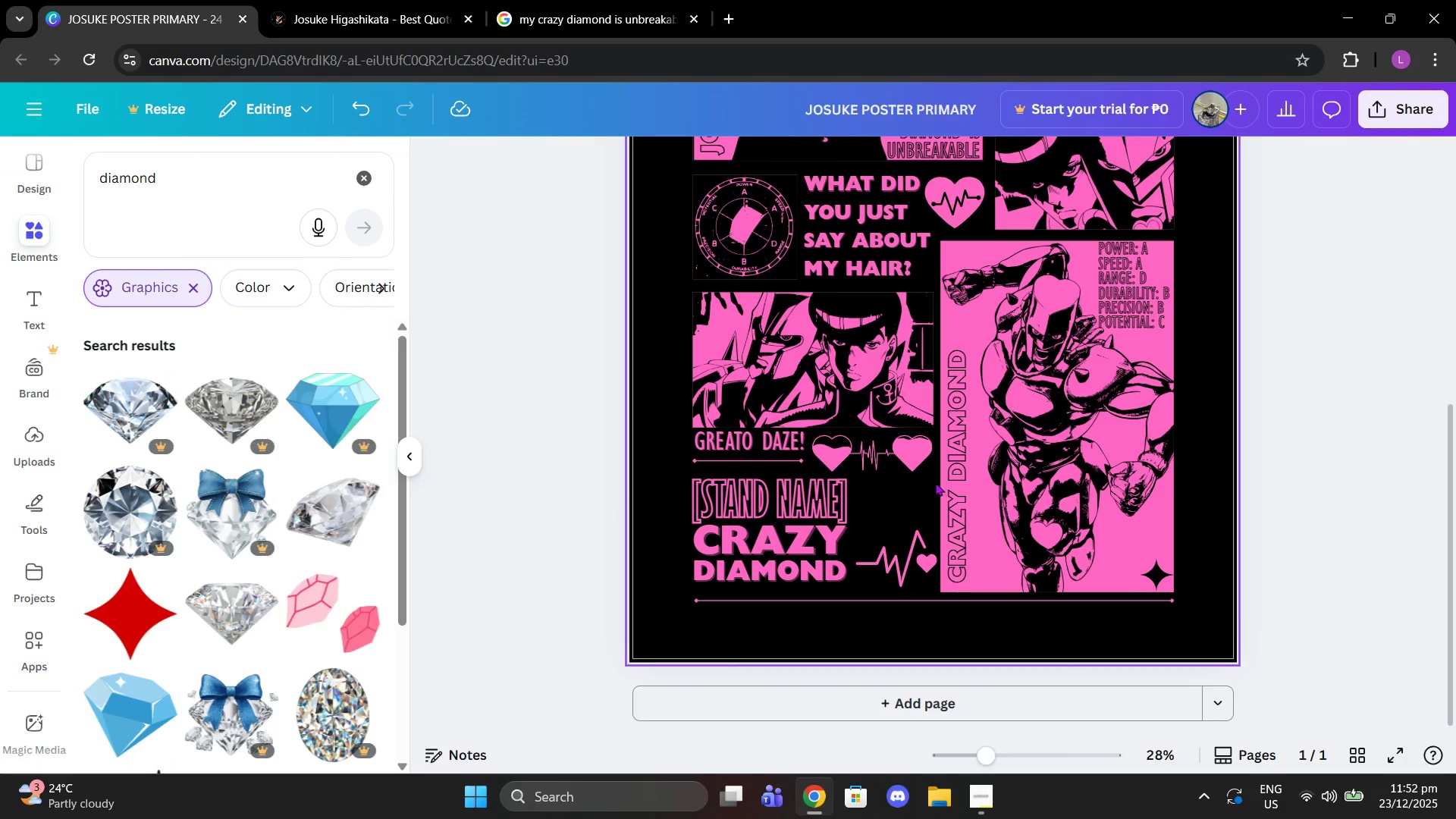 
scroll: coordinate [235, 491], scroll_direction: down, amount: 20.0
 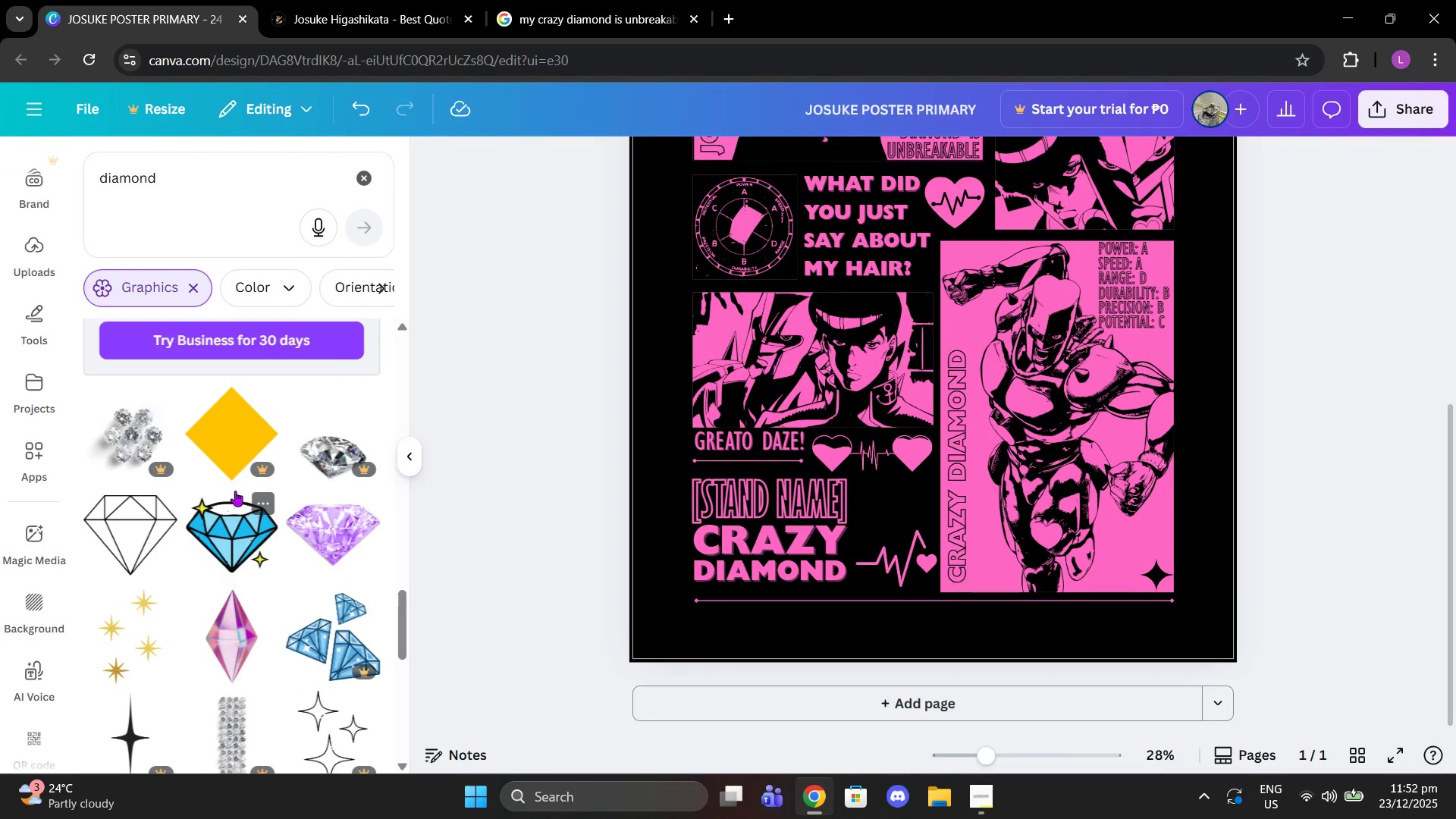 
scroll: coordinate [299, 563], scroll_direction: down, amount: 13.0
 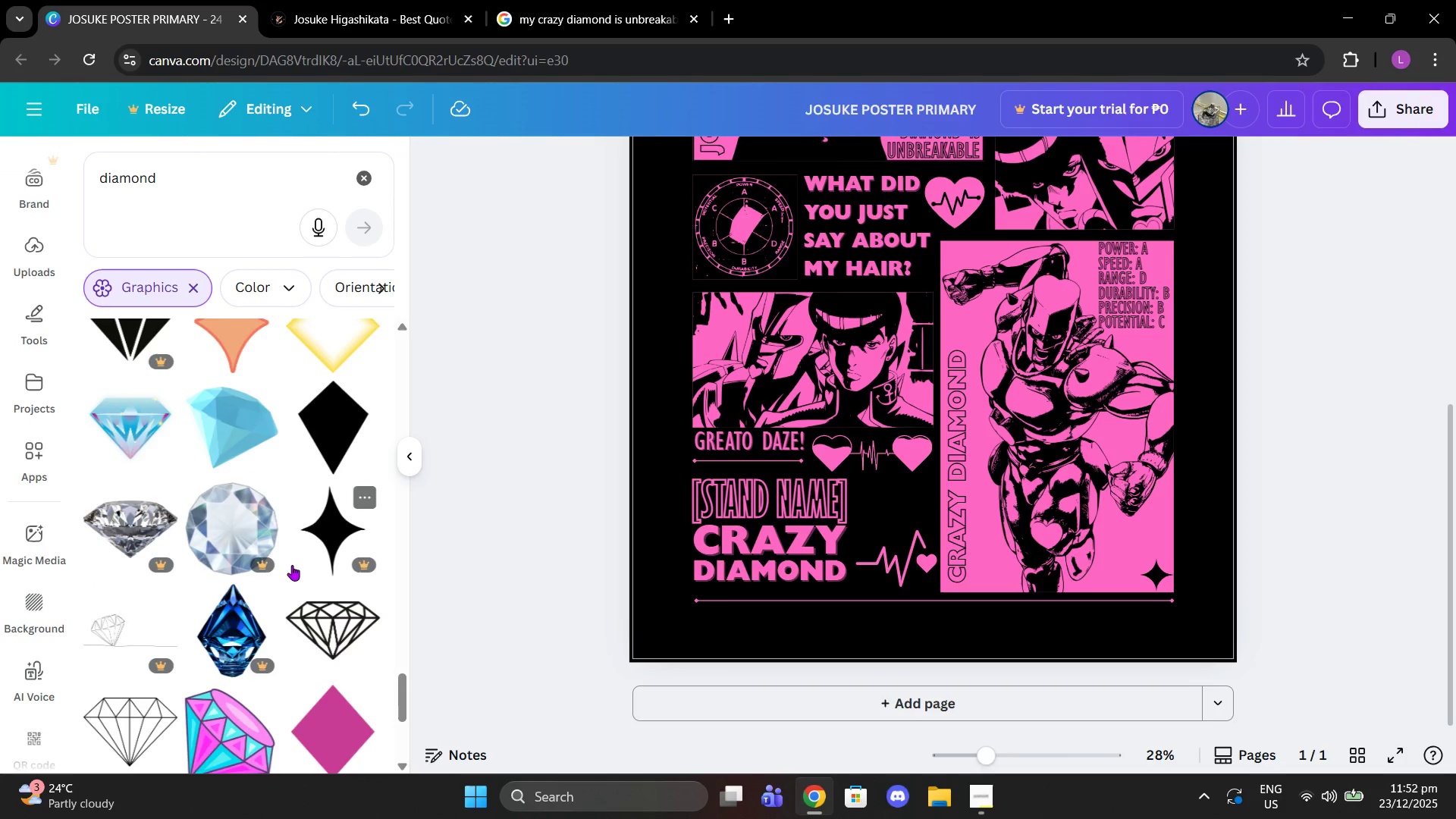 
scroll: coordinate [292, 565], scroll_direction: down, amount: 1.0
 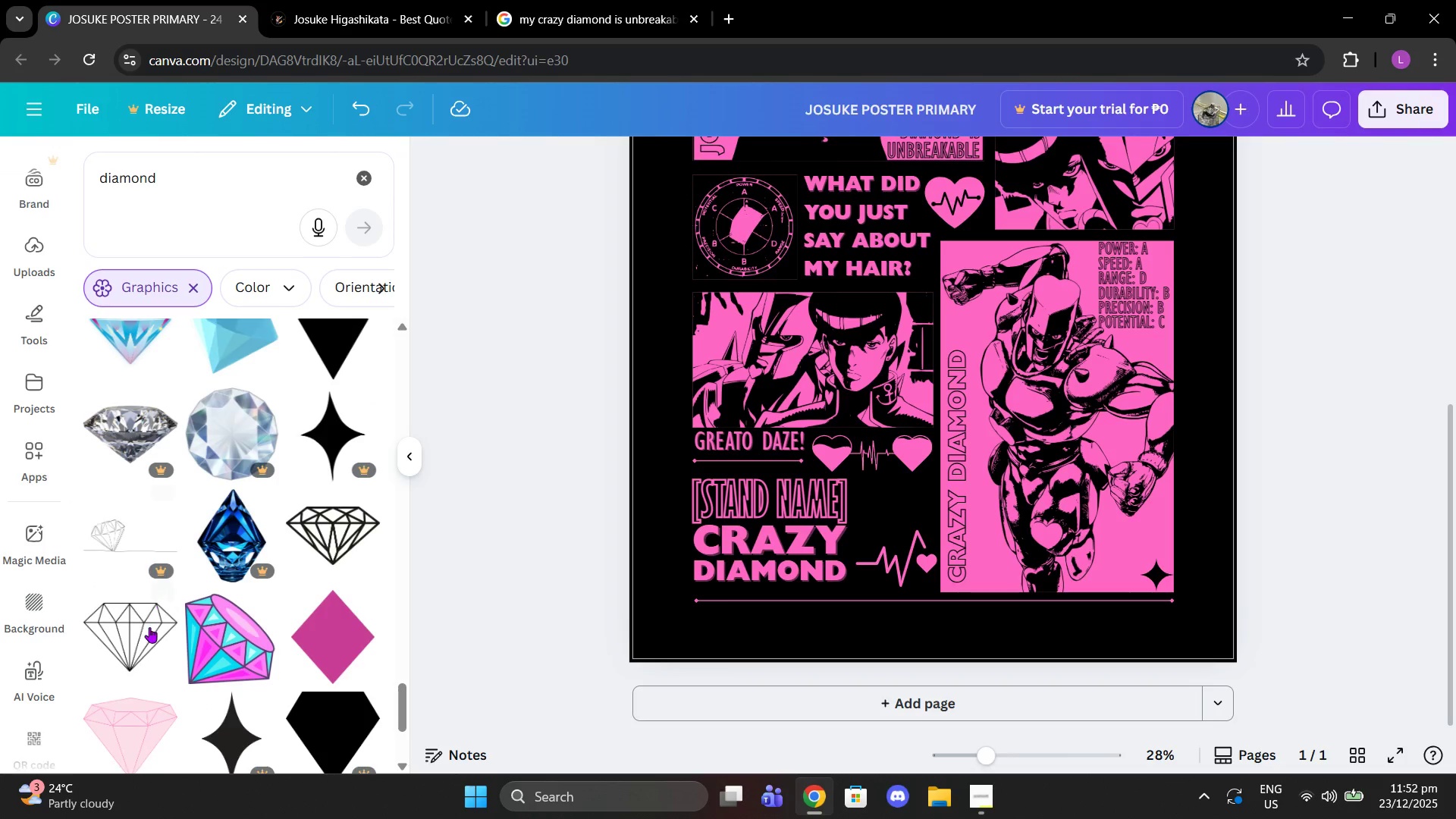 
left_click([149, 635])
 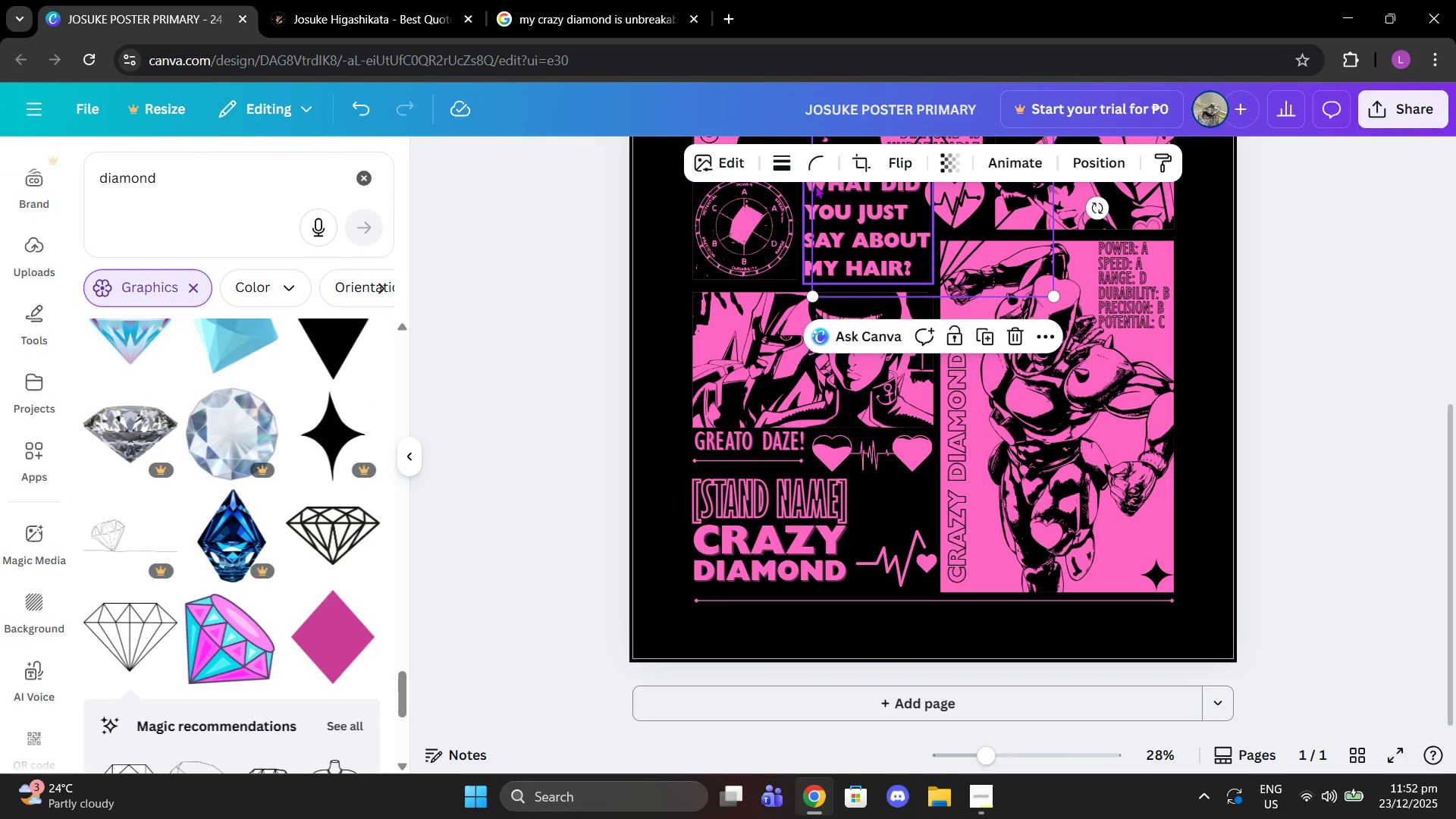 
scroll: coordinate [899, 324], scroll_direction: up, amount: 1.0
 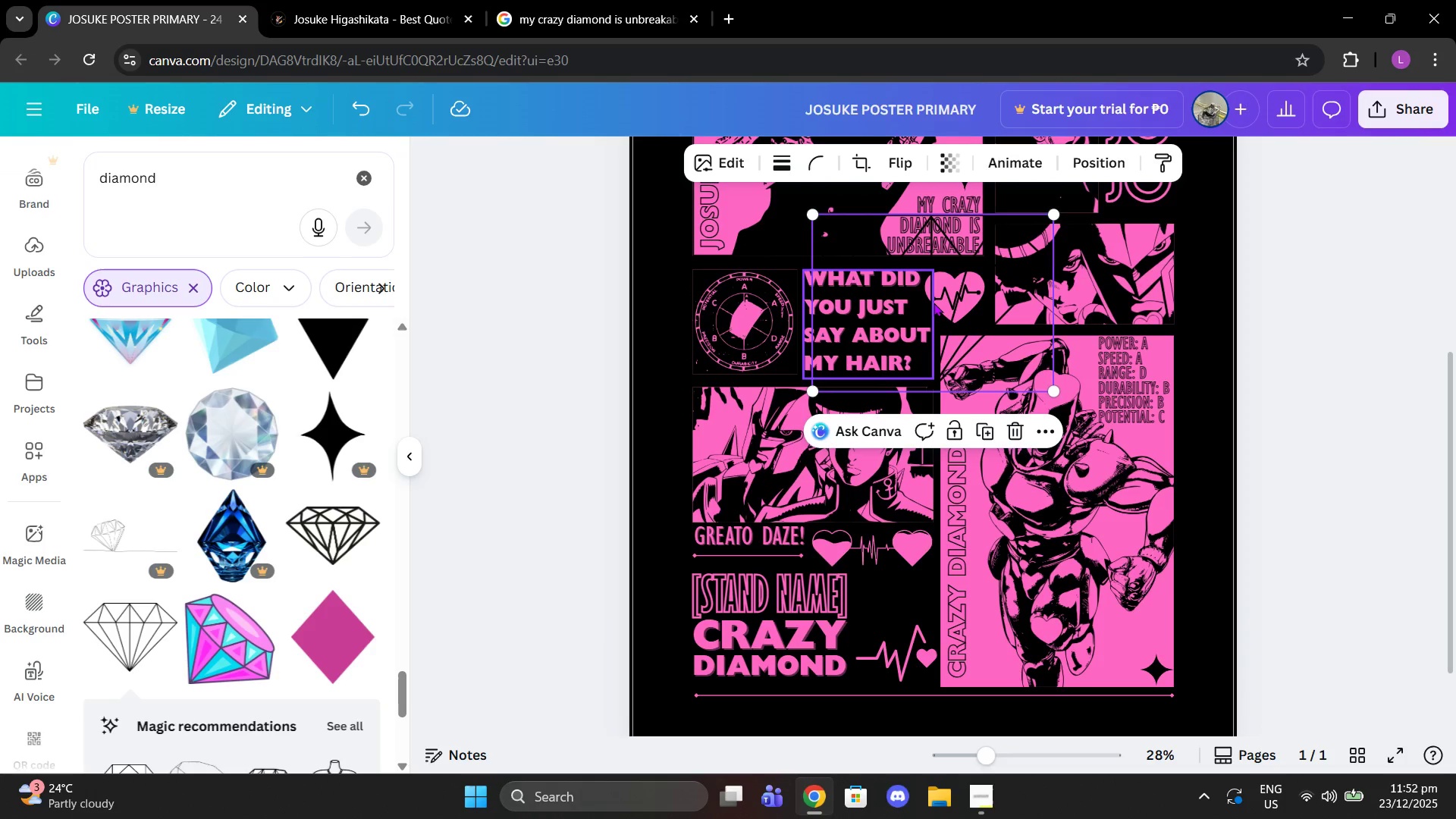 
left_click_drag(start_coordinate=[929, 303], to_coordinate=[930, 557])
 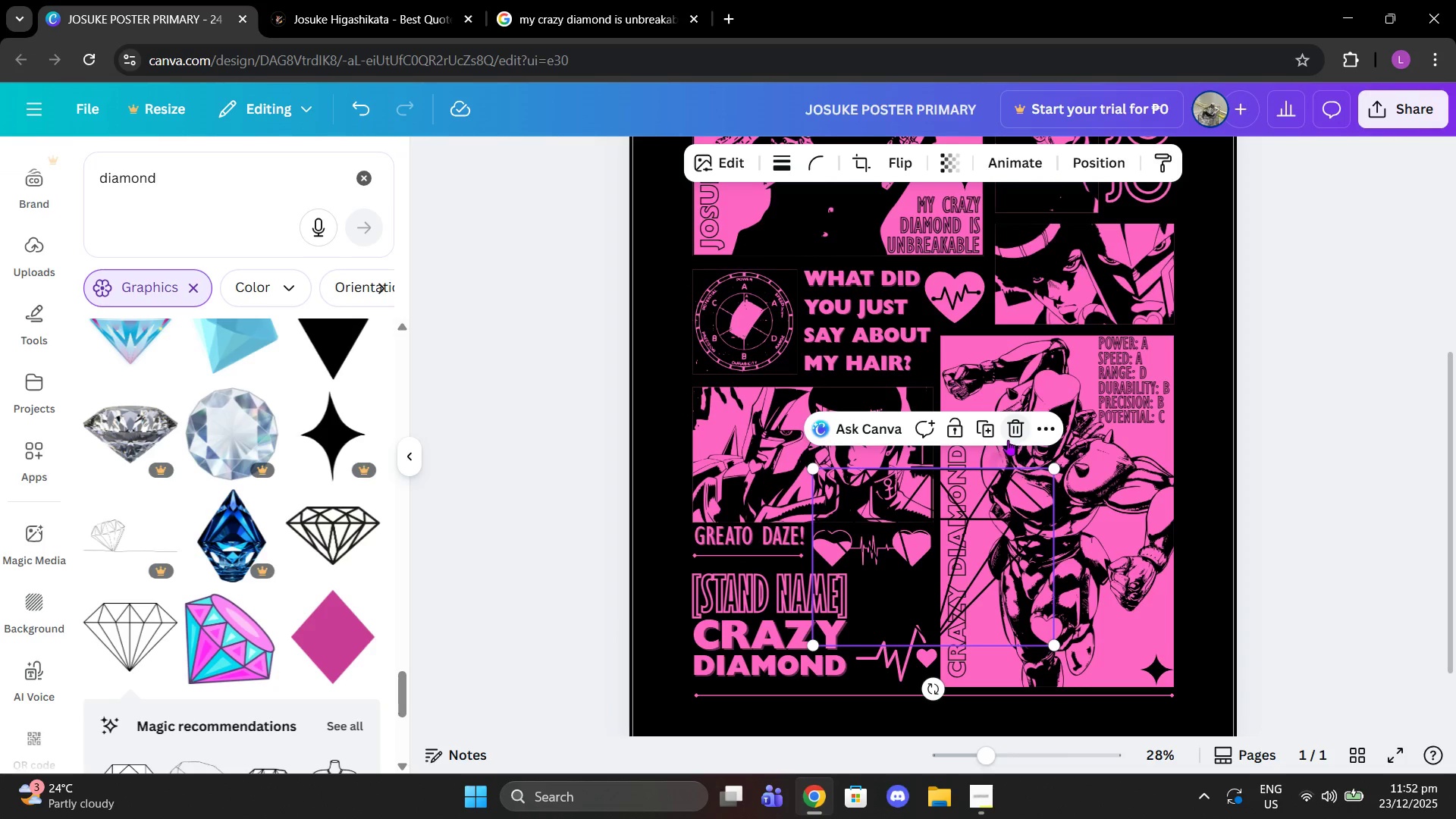 
left_click([1009, 436])
 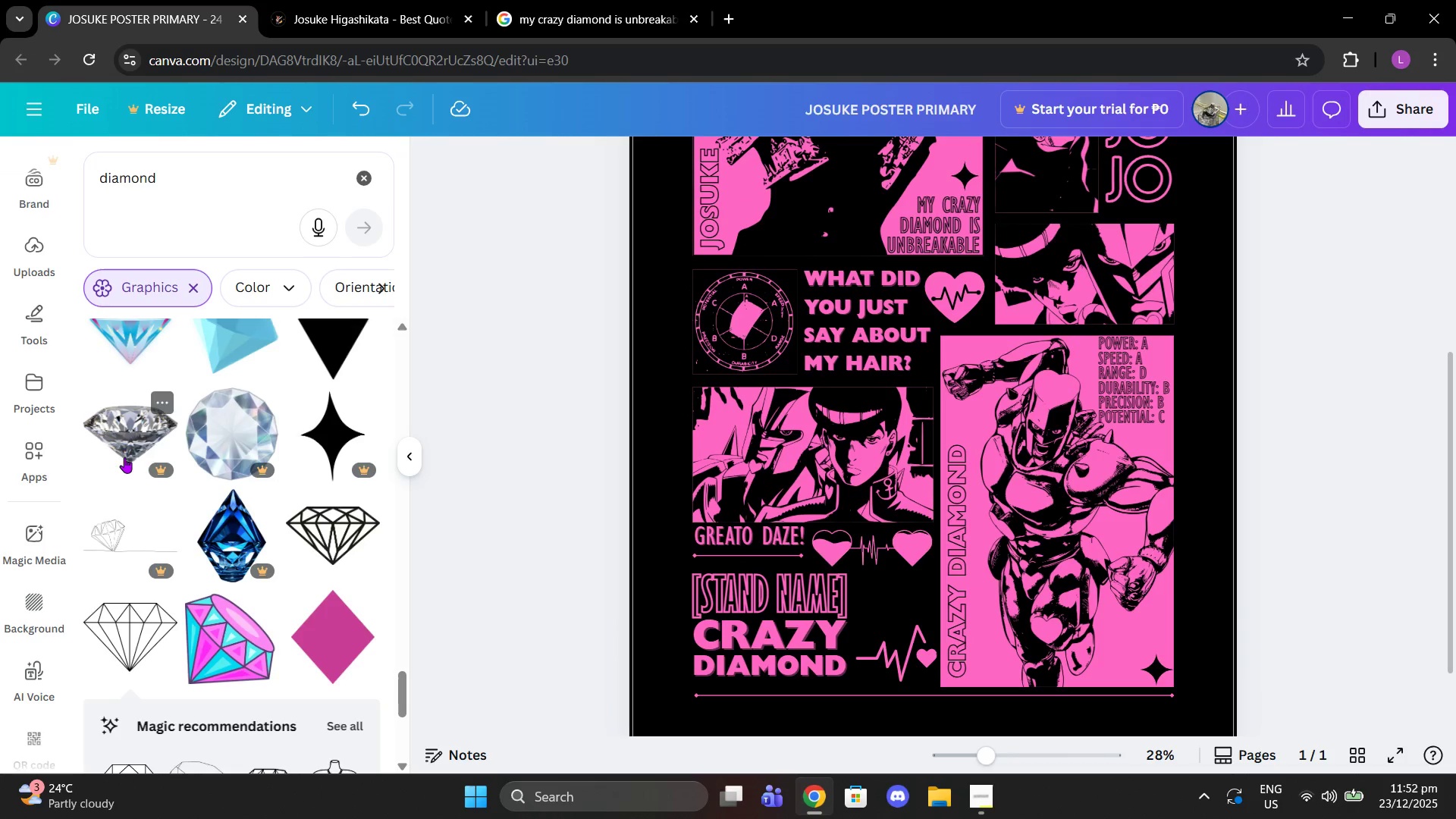 
scroll: coordinate [205, 475], scroll_direction: down, amount: 3.0
 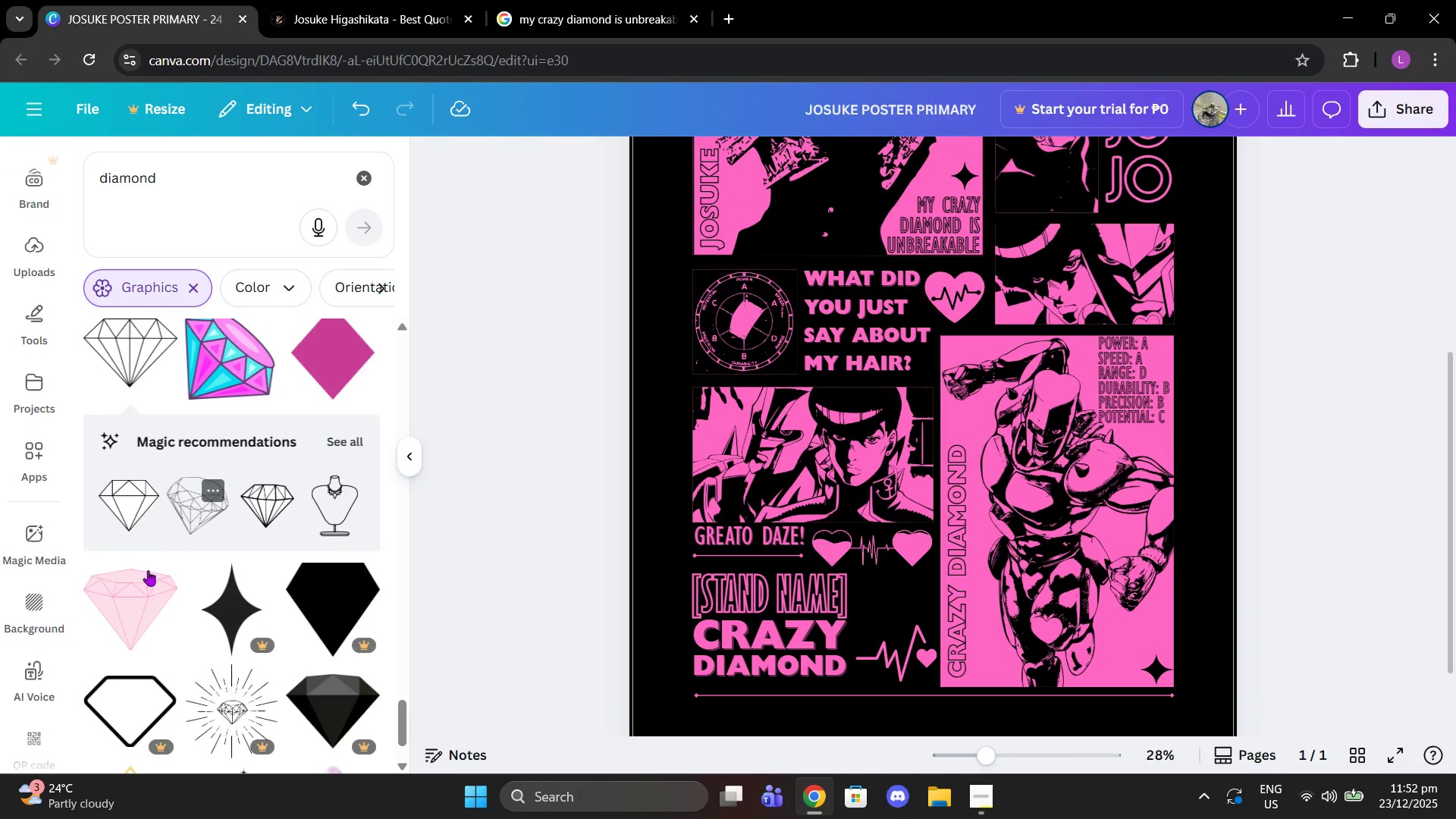 
left_click([136, 592])
 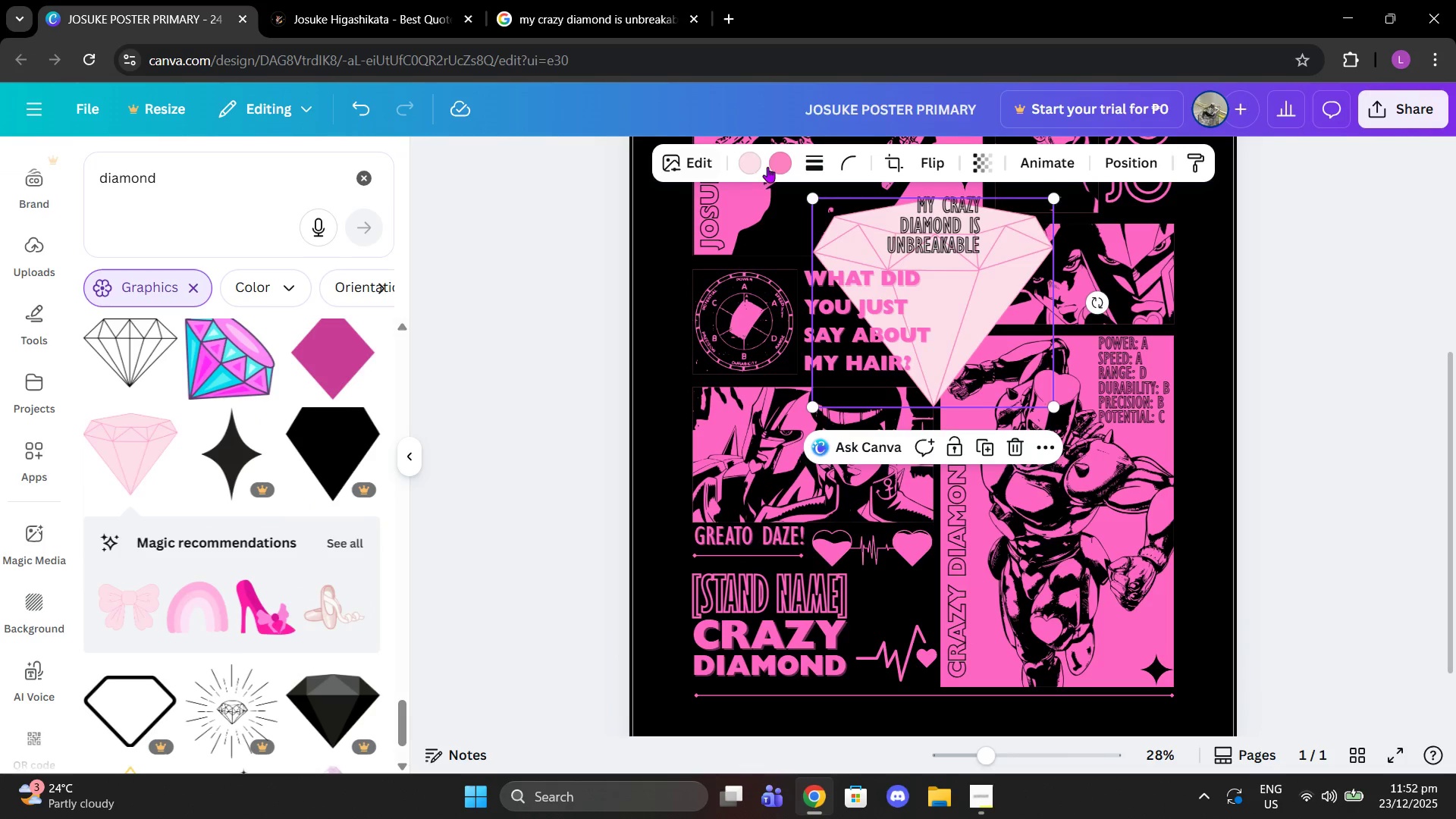 
left_click([745, 154])
 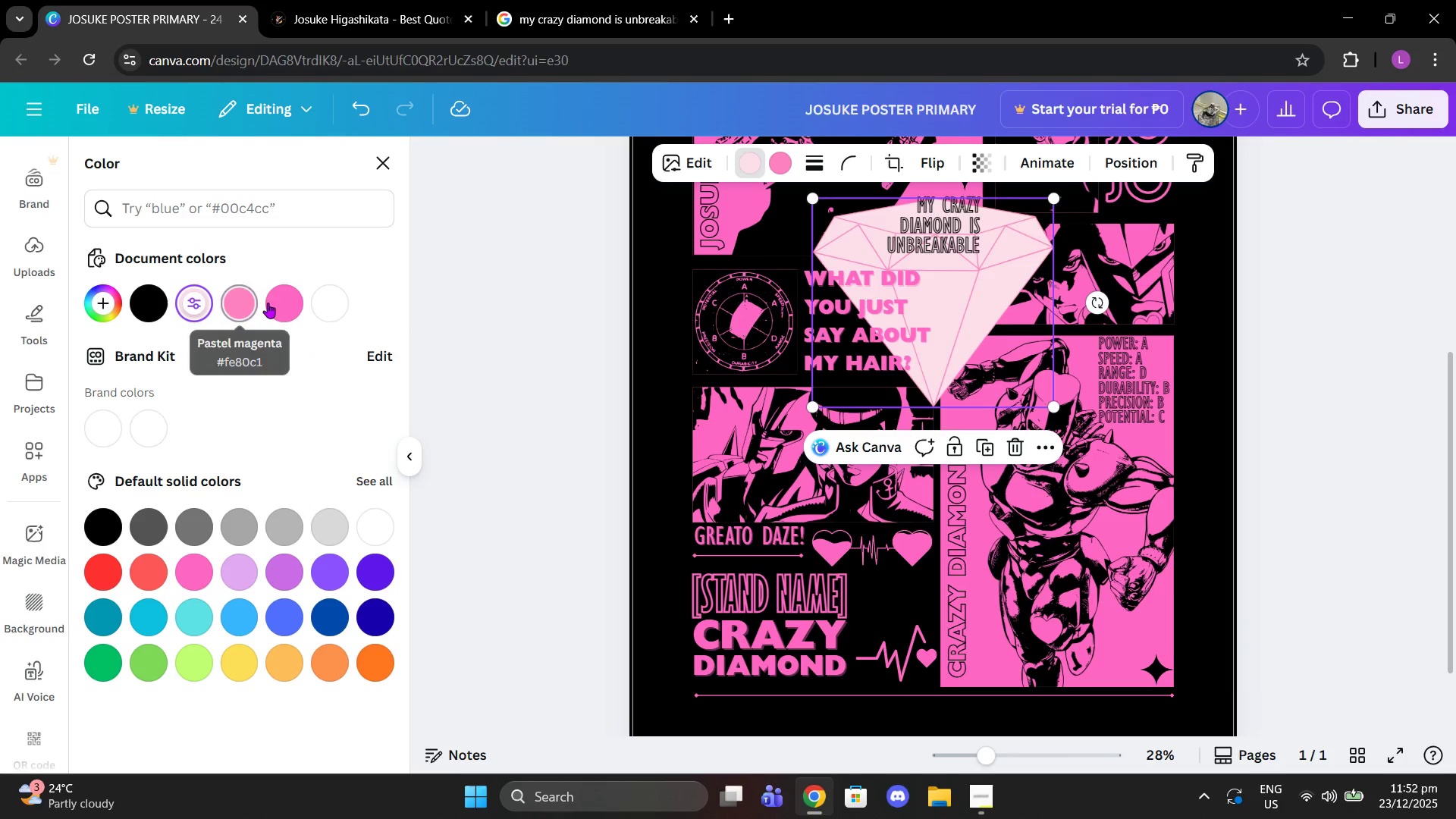 
left_click([271, 303])
 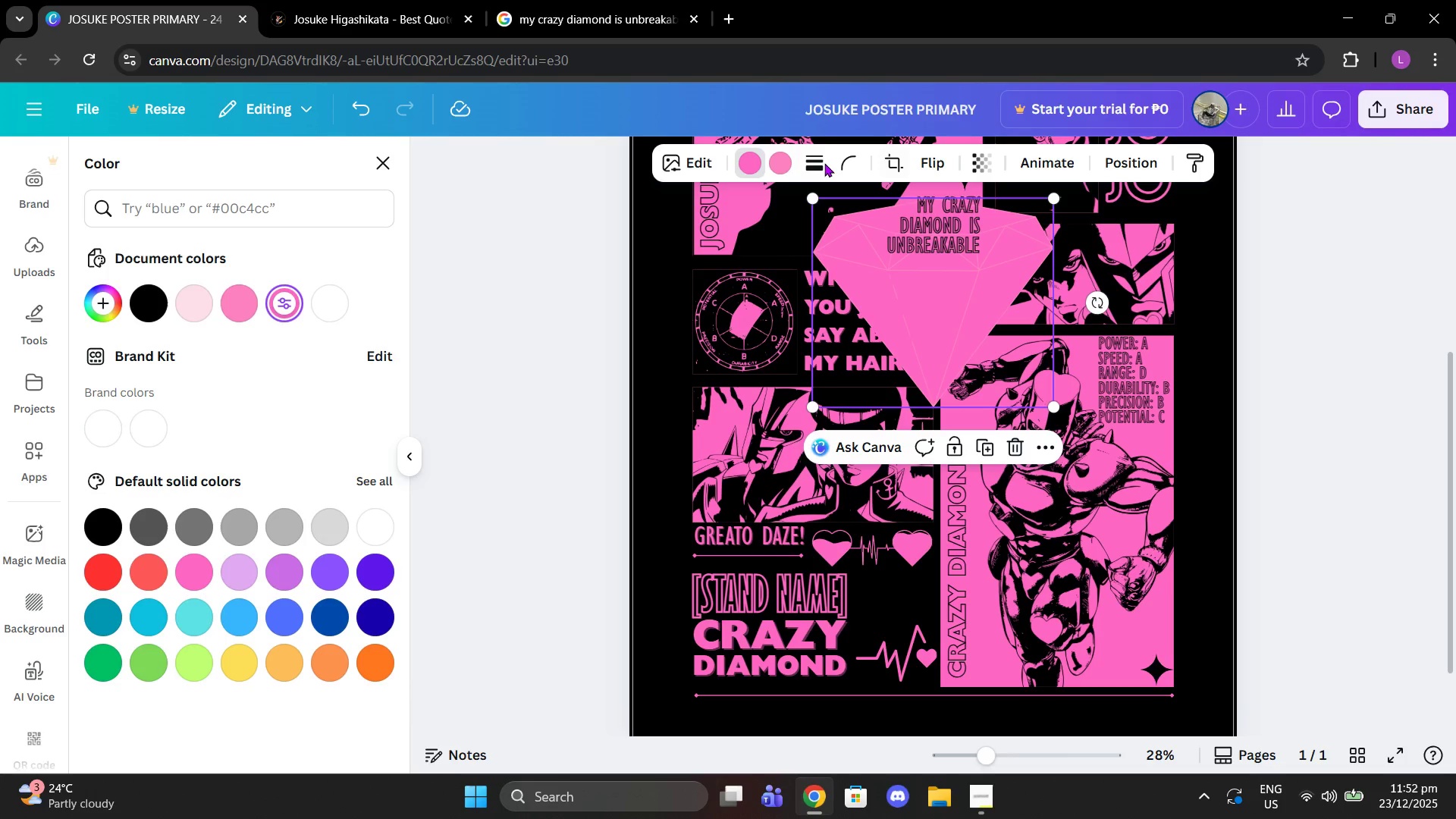 
left_click([778, 167])
 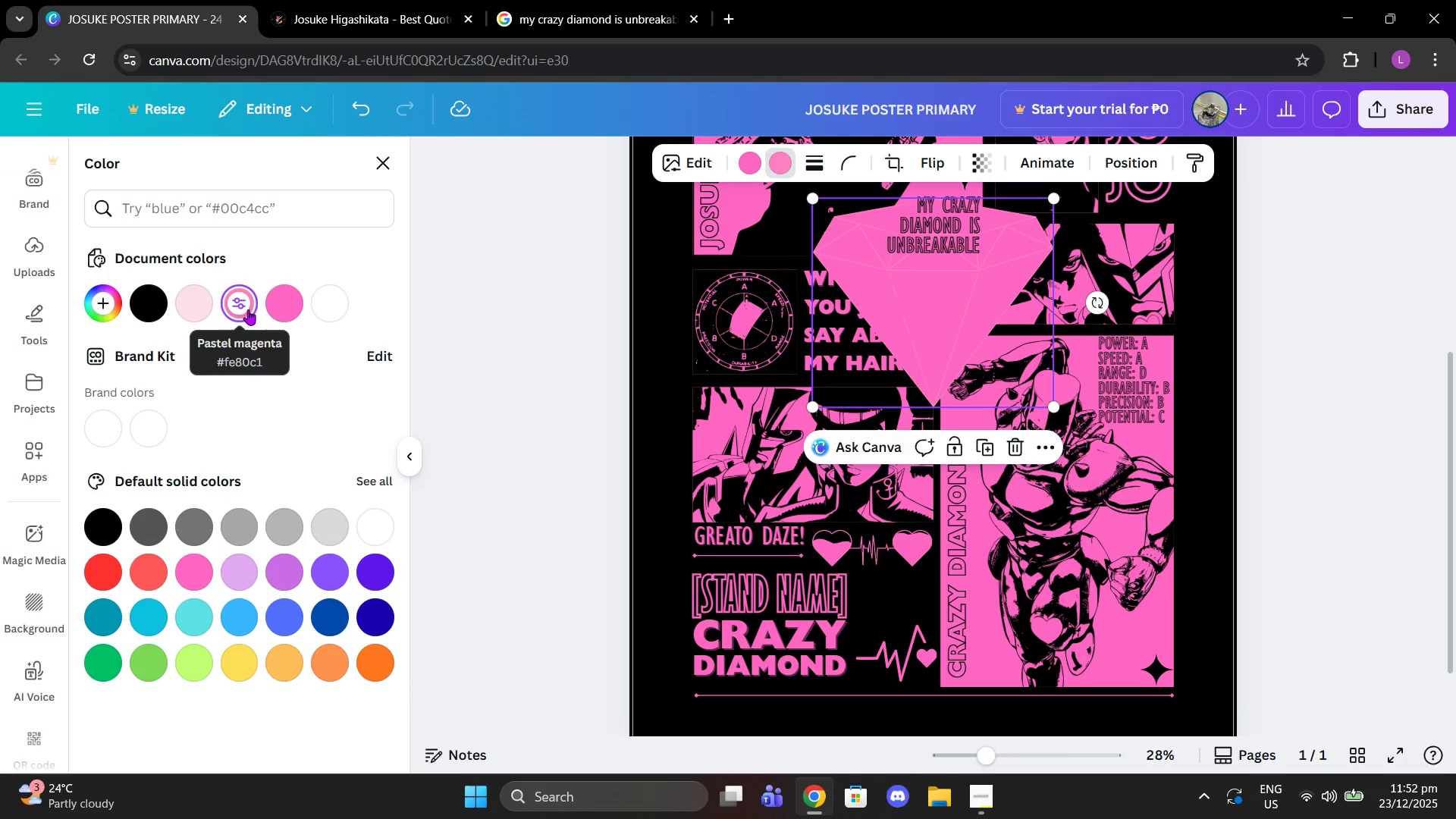 
left_click([271, 309])
 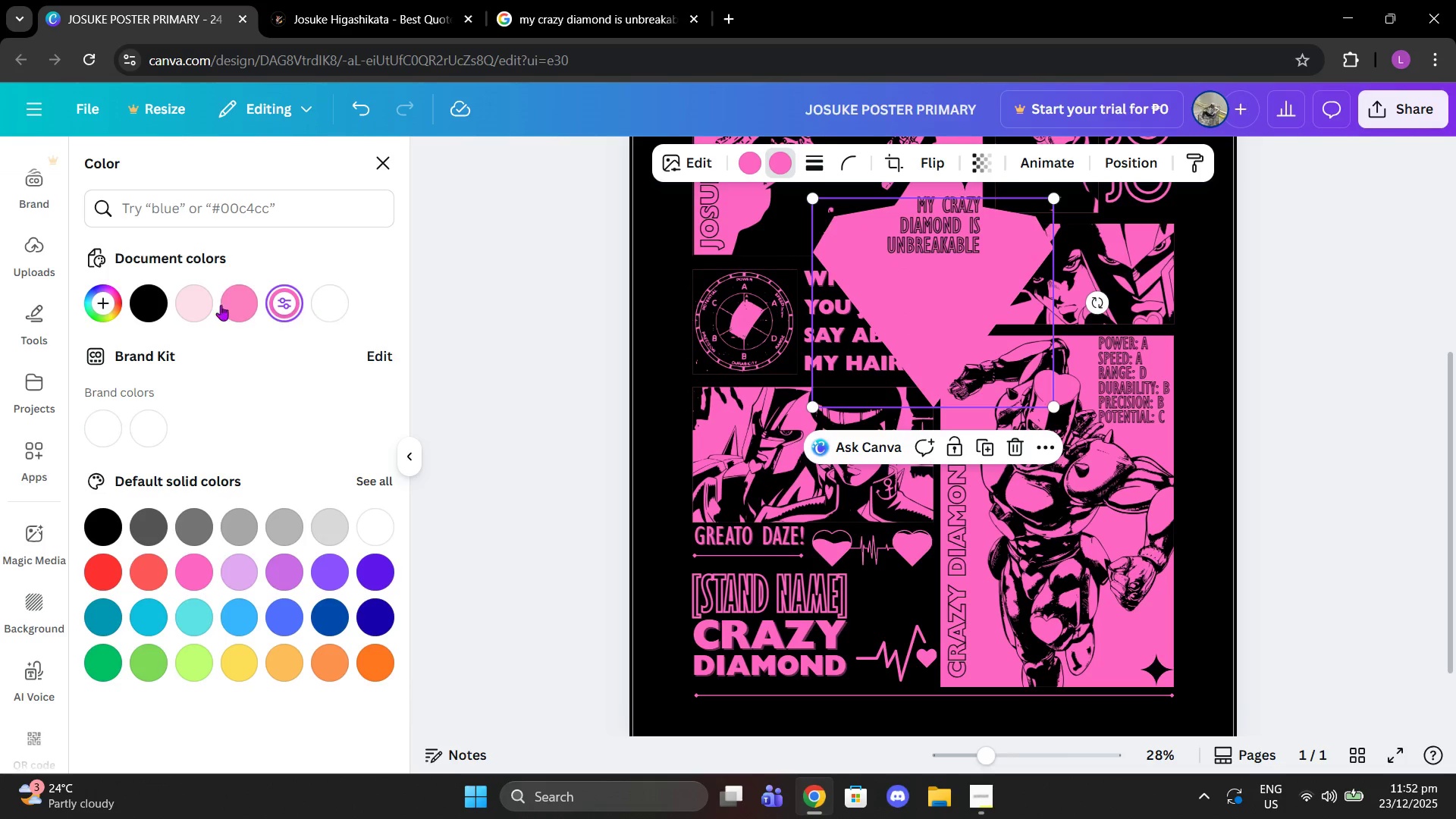 
left_click([154, 298])
 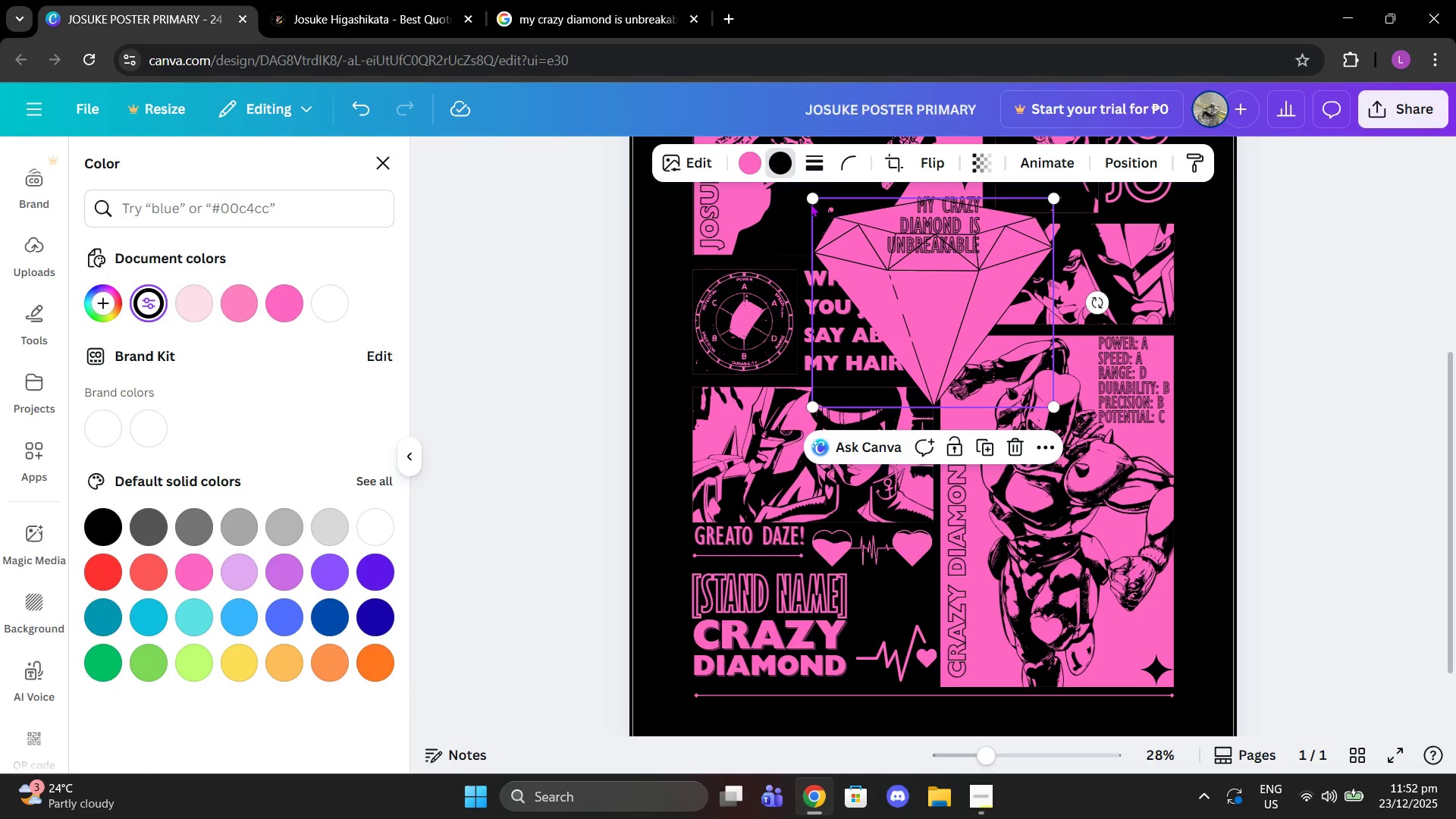 
left_click_drag(start_coordinate=[808, 202], to_coordinate=[937, 340])
 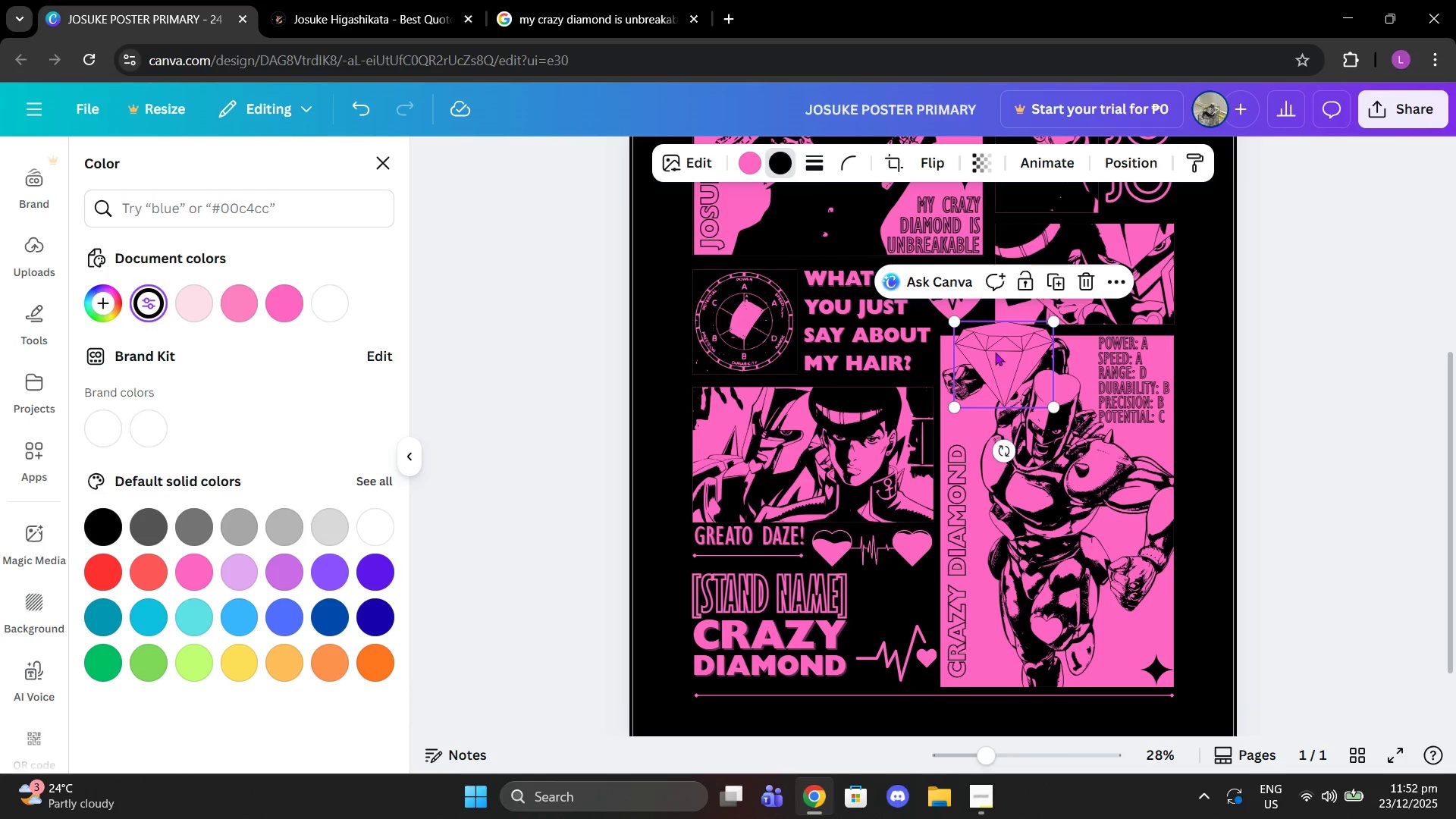 
left_click_drag(start_coordinate=[995, 352], to_coordinate=[893, 584])
 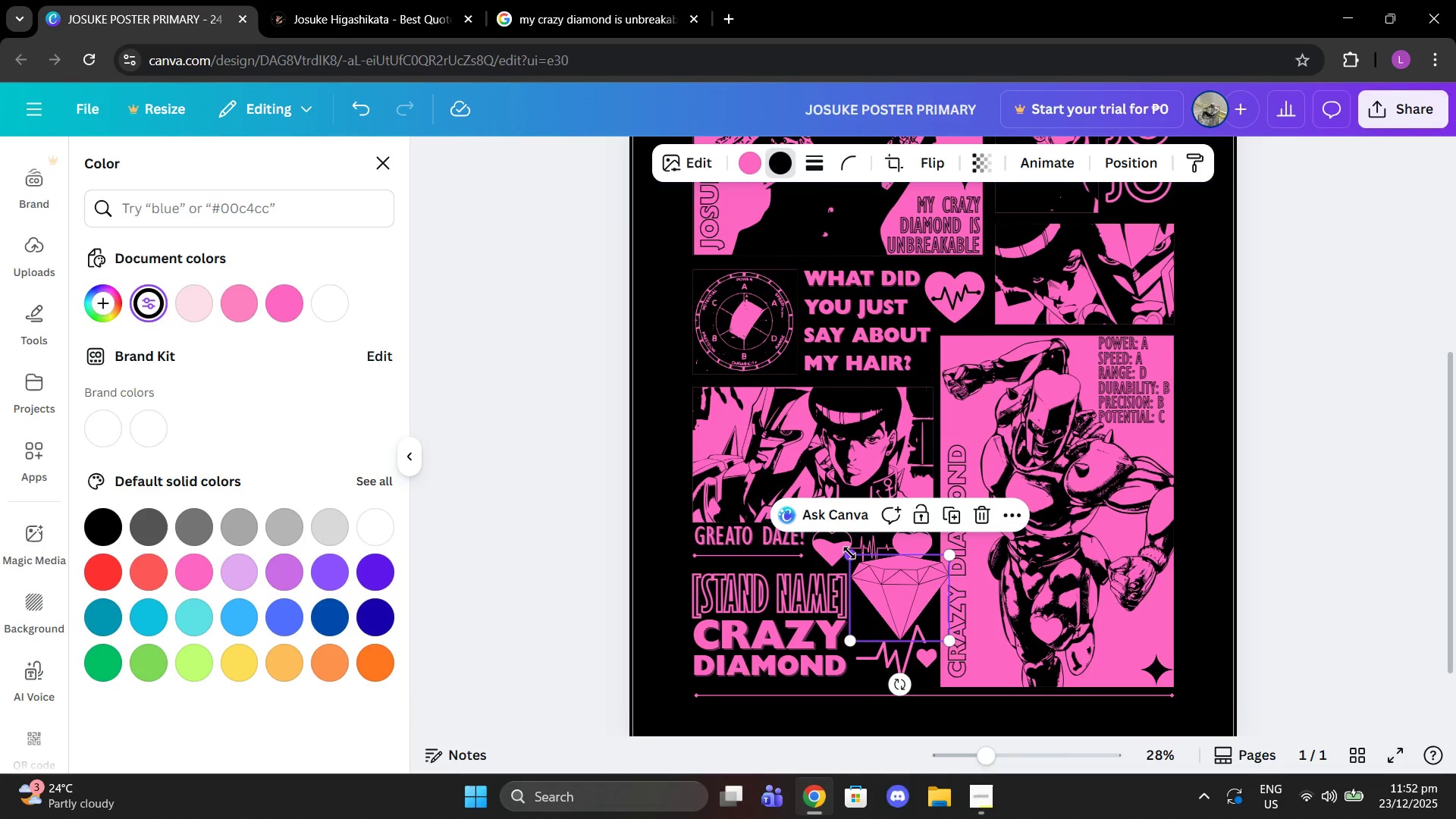 
left_click_drag(start_coordinate=[849, 553], to_coordinate=[892, 579])
 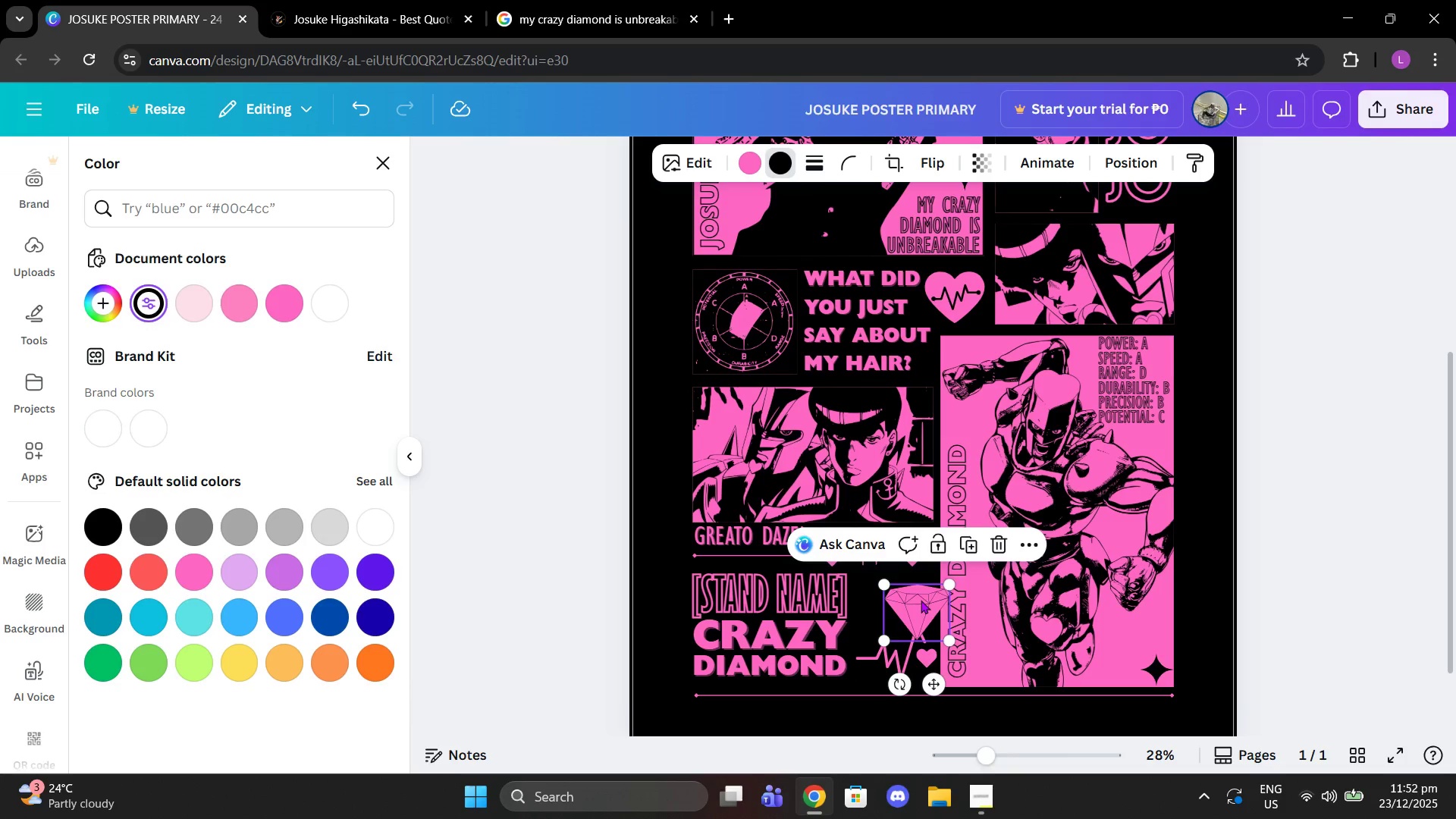 
left_click_drag(start_coordinate=[921, 600], to_coordinate=[895, 593])
 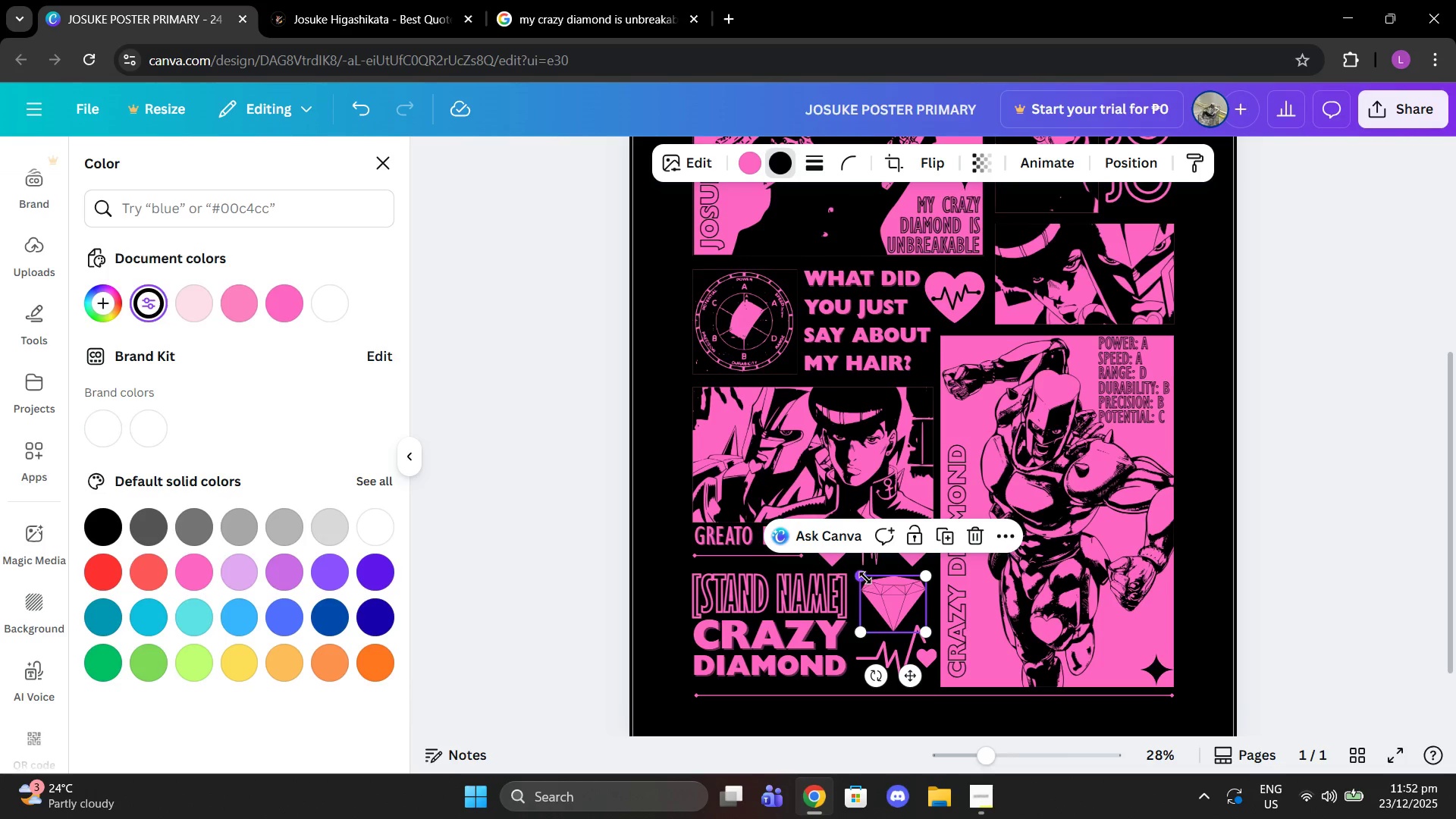 
left_click_drag(start_coordinate=[864, 577], to_coordinate=[876, 579])
 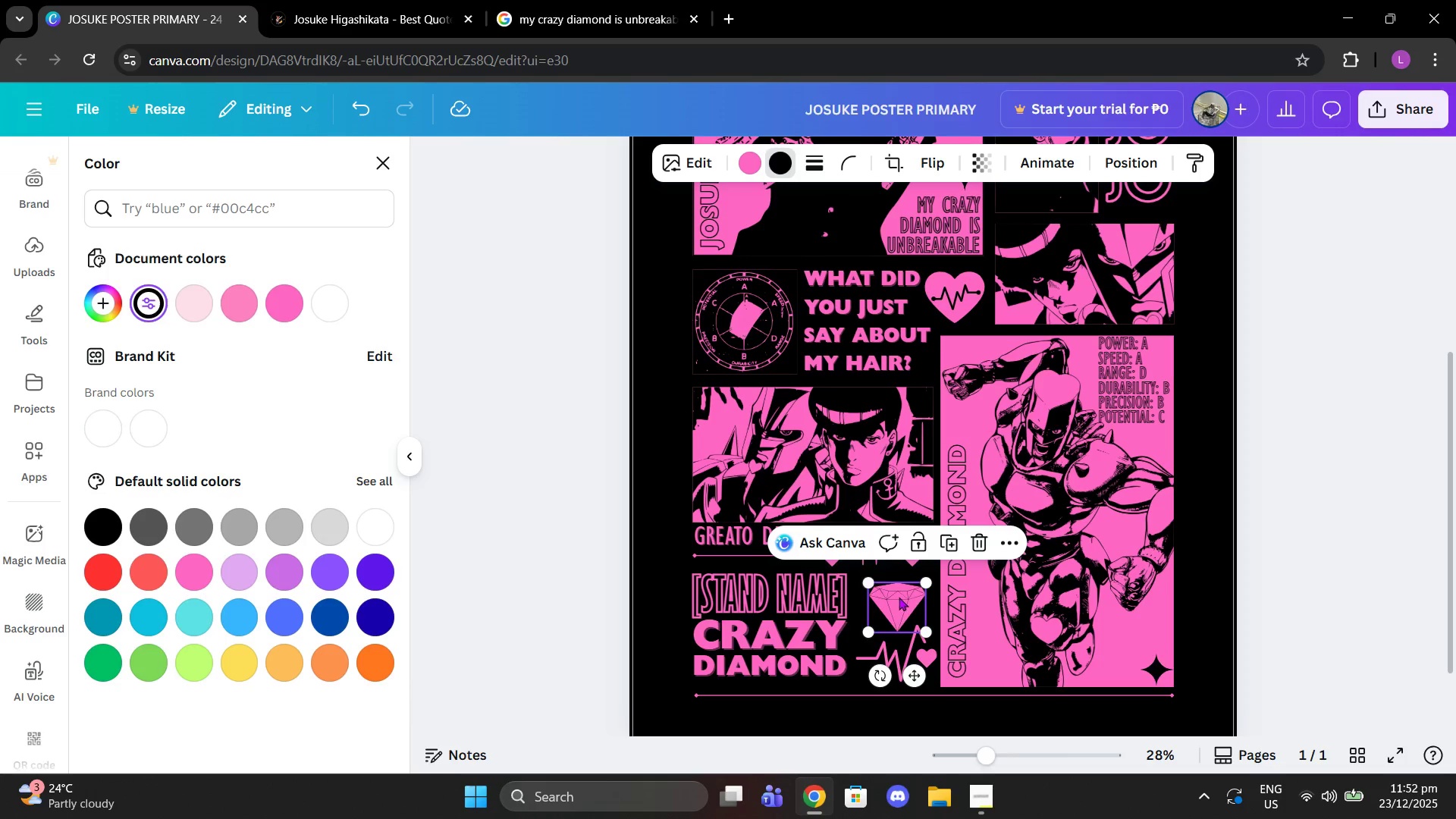 
left_click_drag(start_coordinate=[899, 597], to_coordinate=[896, 588])
 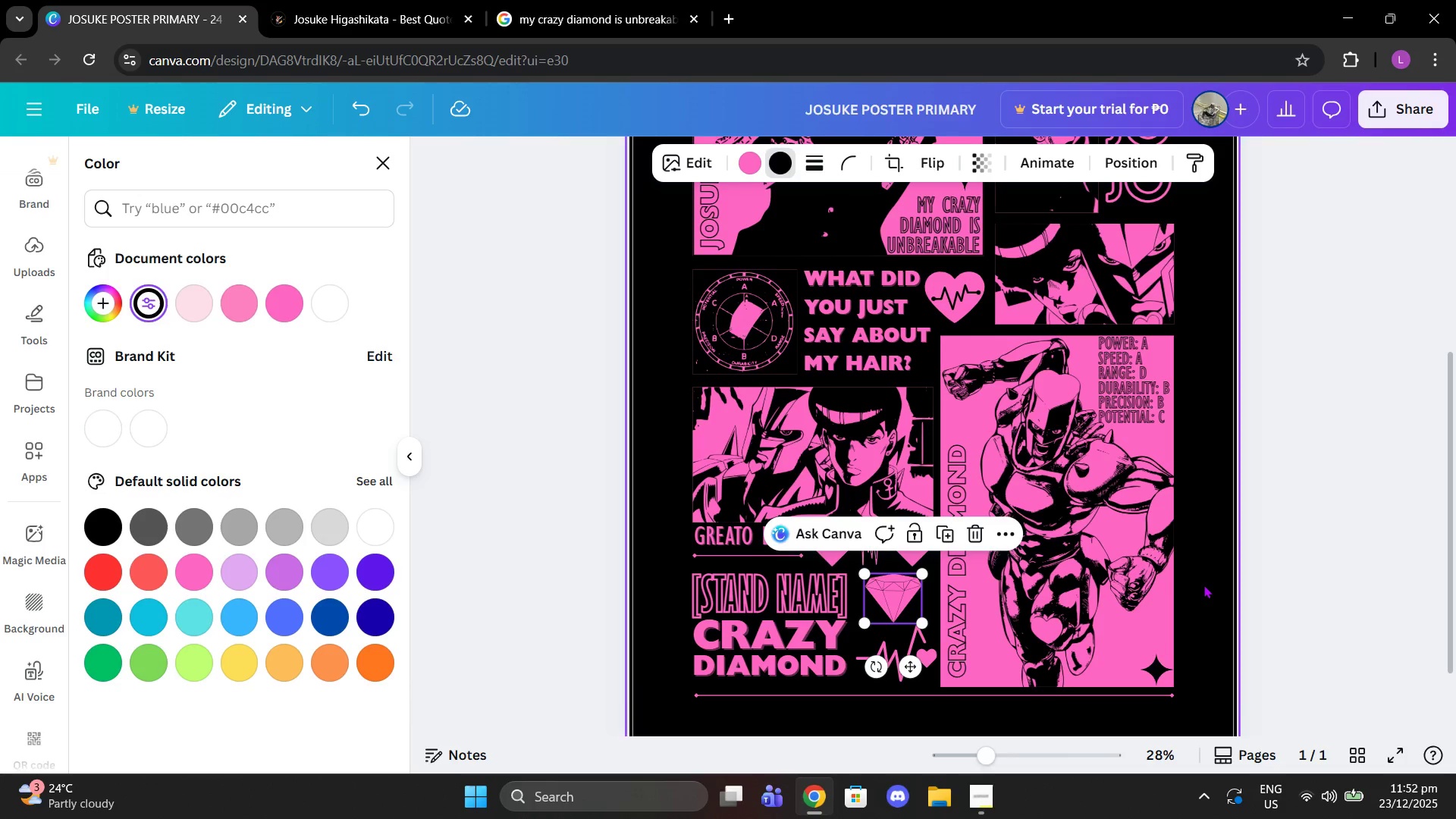 
left_click([1203, 585])
 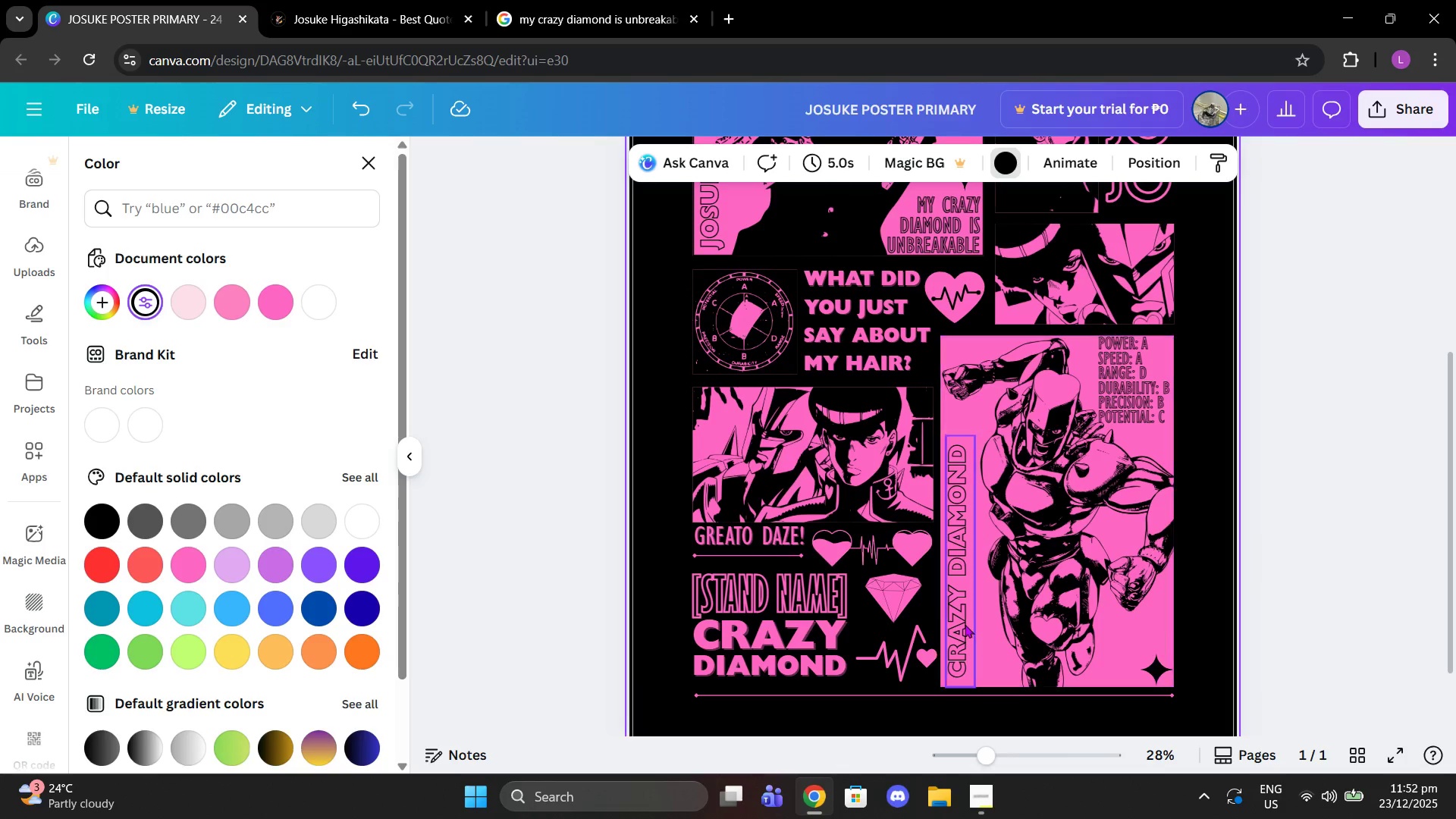 
left_click_drag(start_coordinate=[912, 593], to_coordinate=[914, 605])
 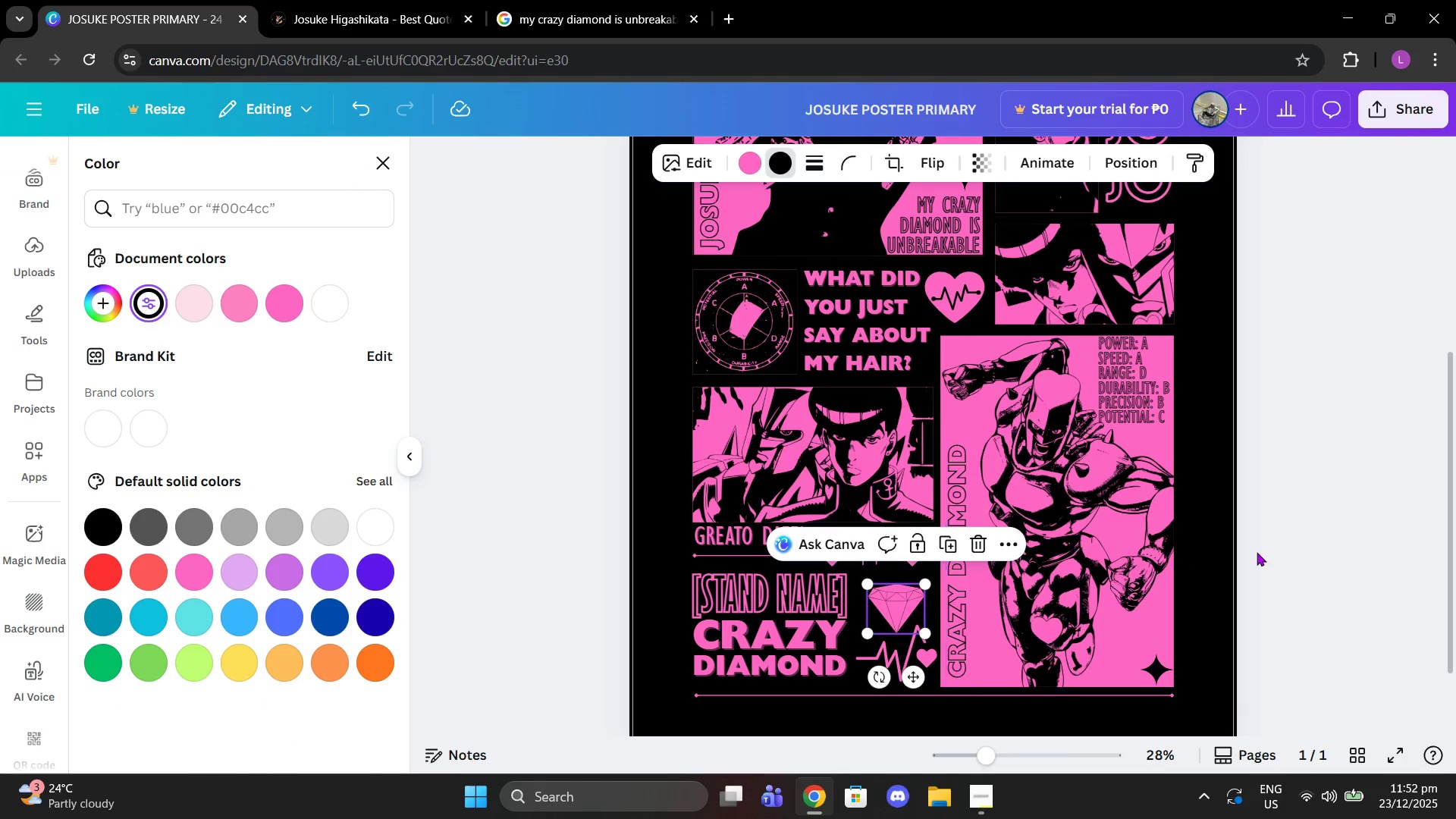 
left_click([1257, 552])
 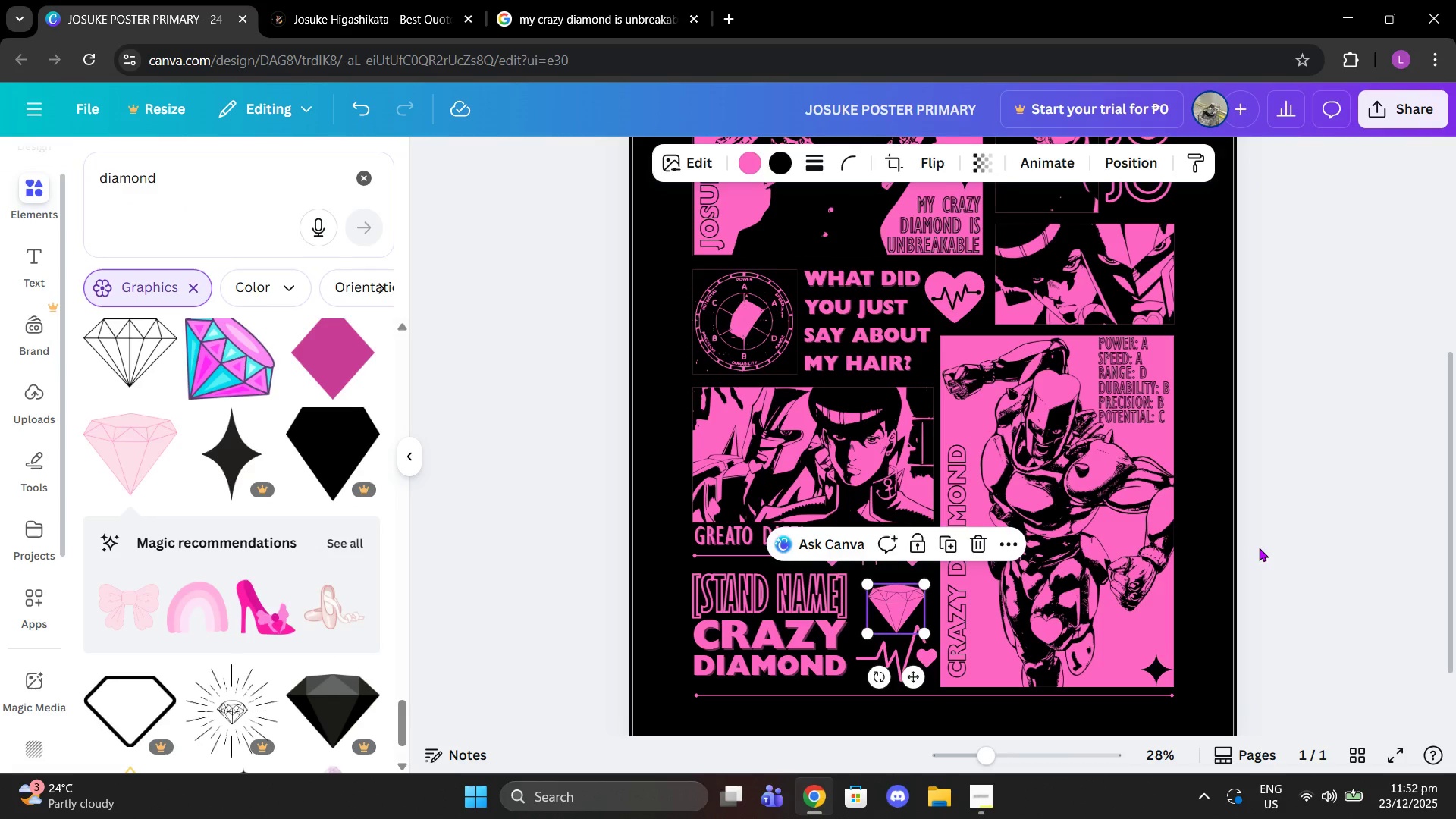 
left_click([1259, 548])
 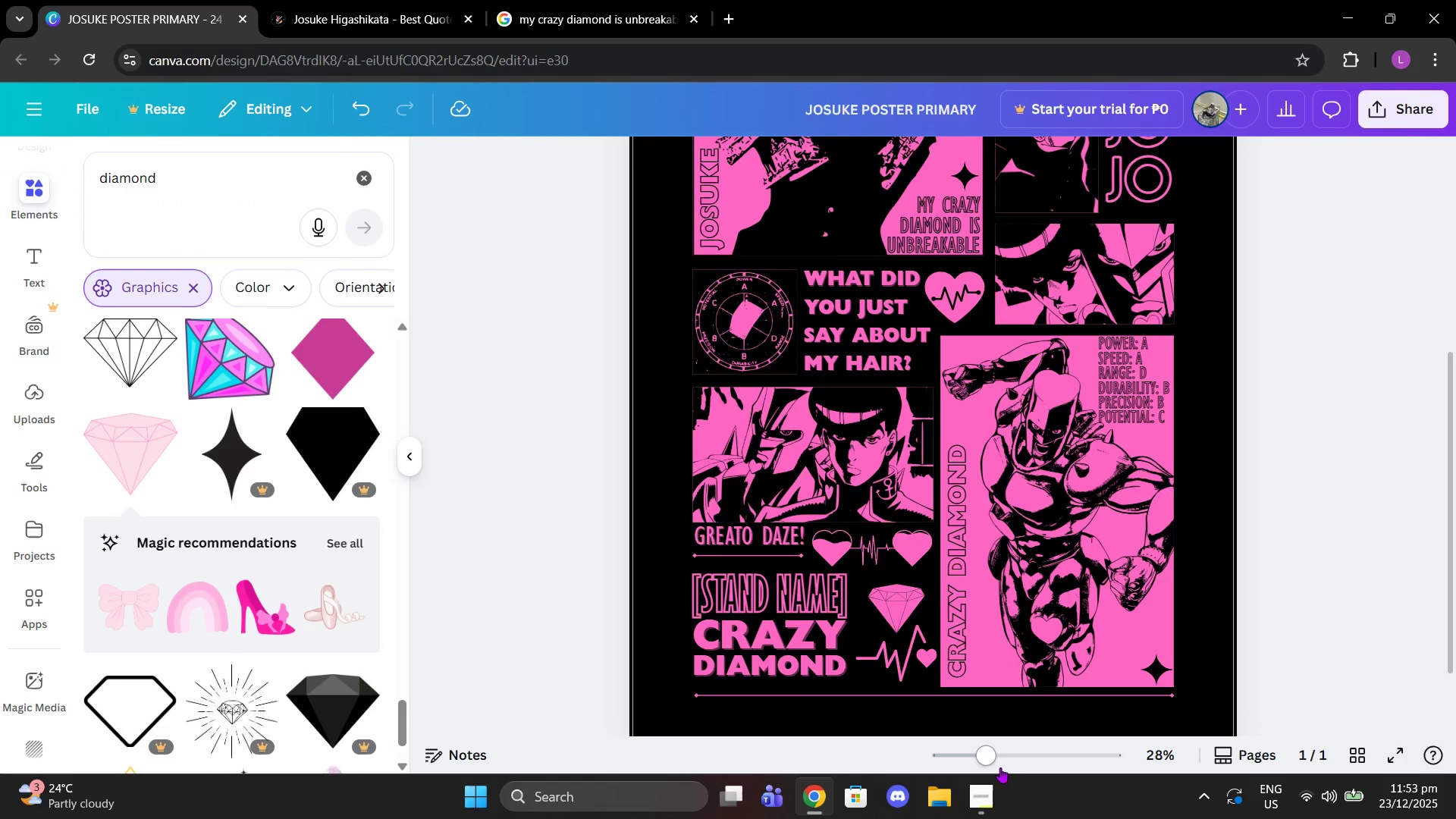 
left_click_drag(start_coordinate=[974, 761], to_coordinate=[968, 761])
 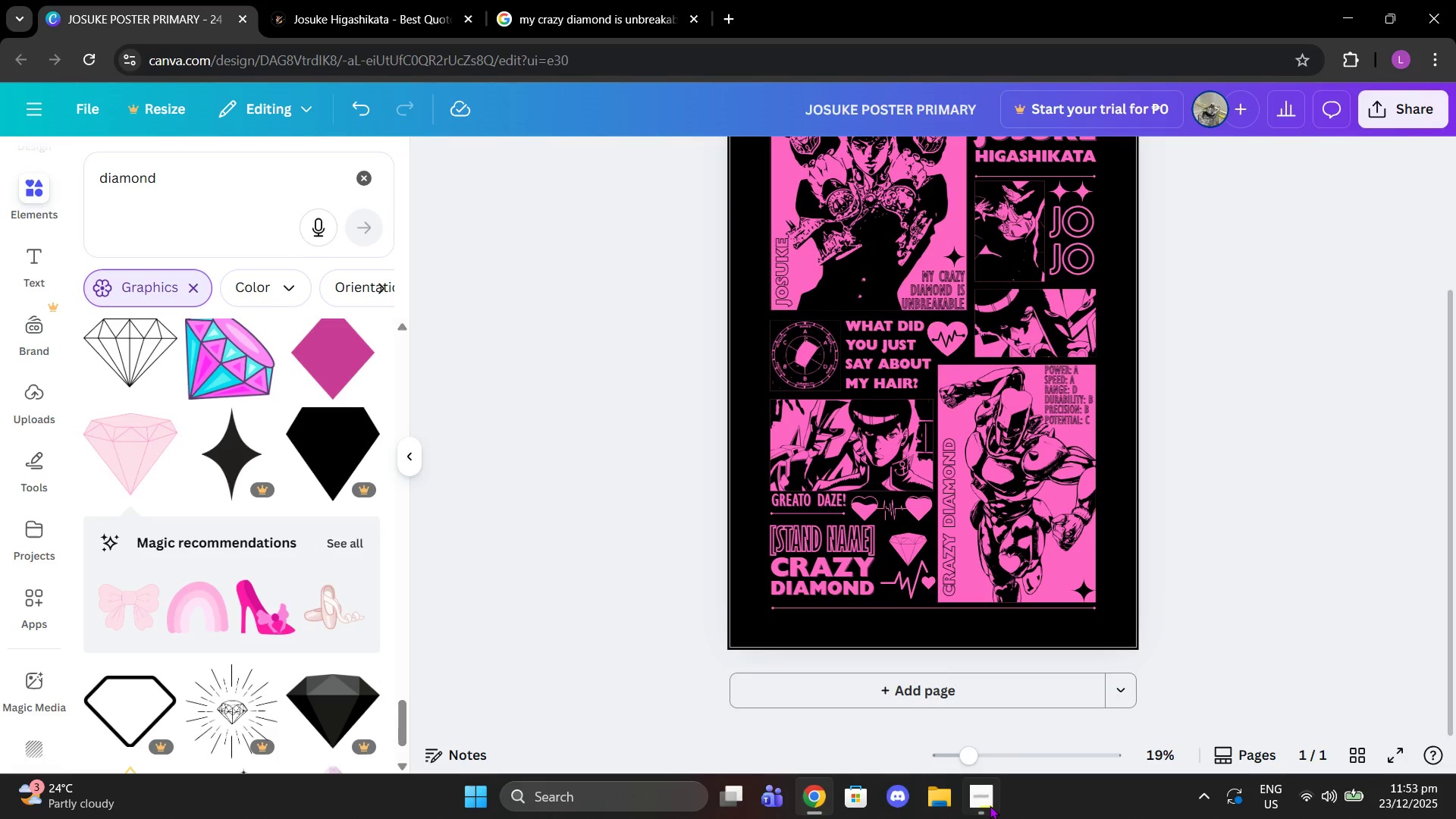 
left_click([990, 805])